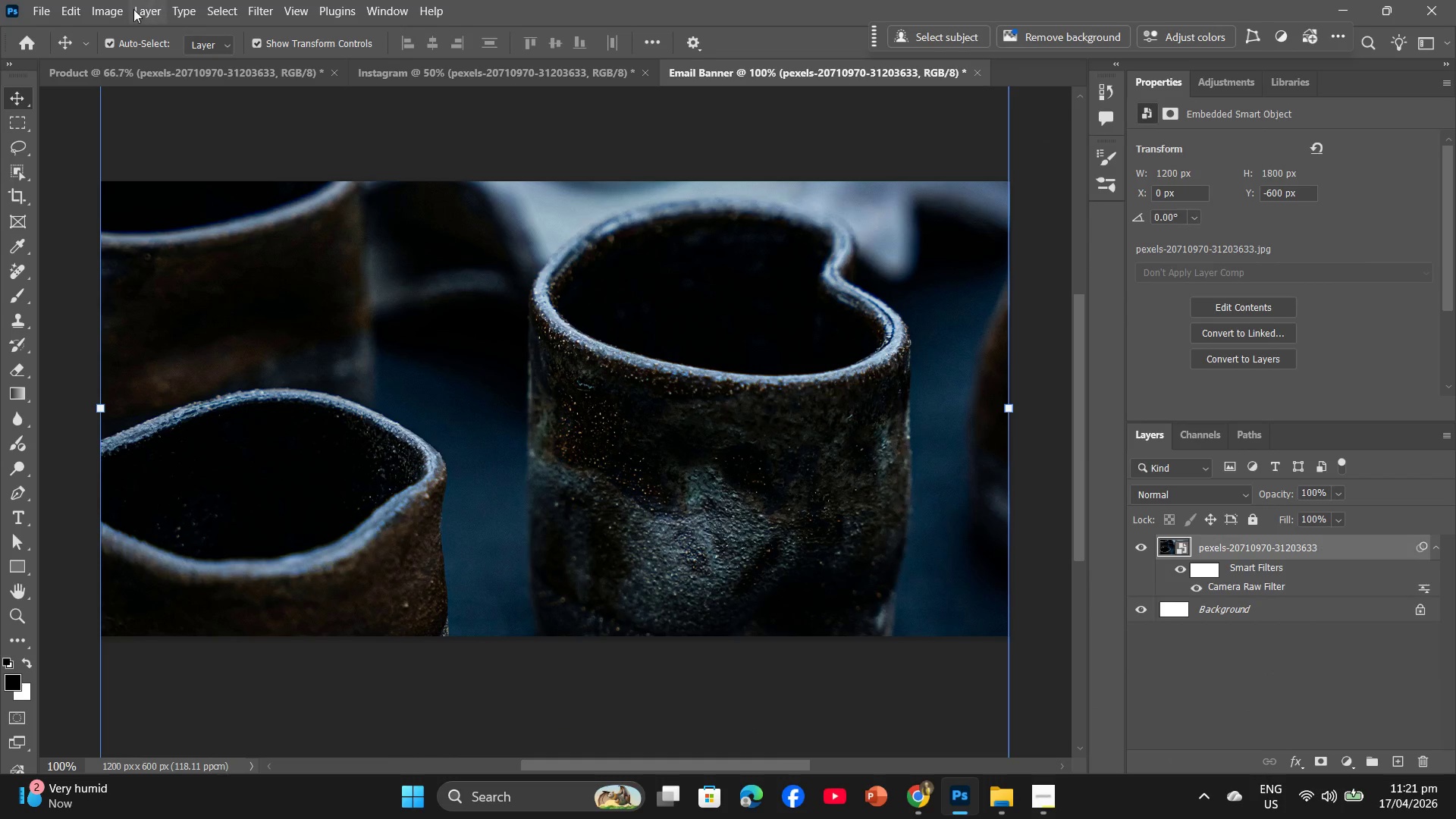 
left_click([40, 10])
 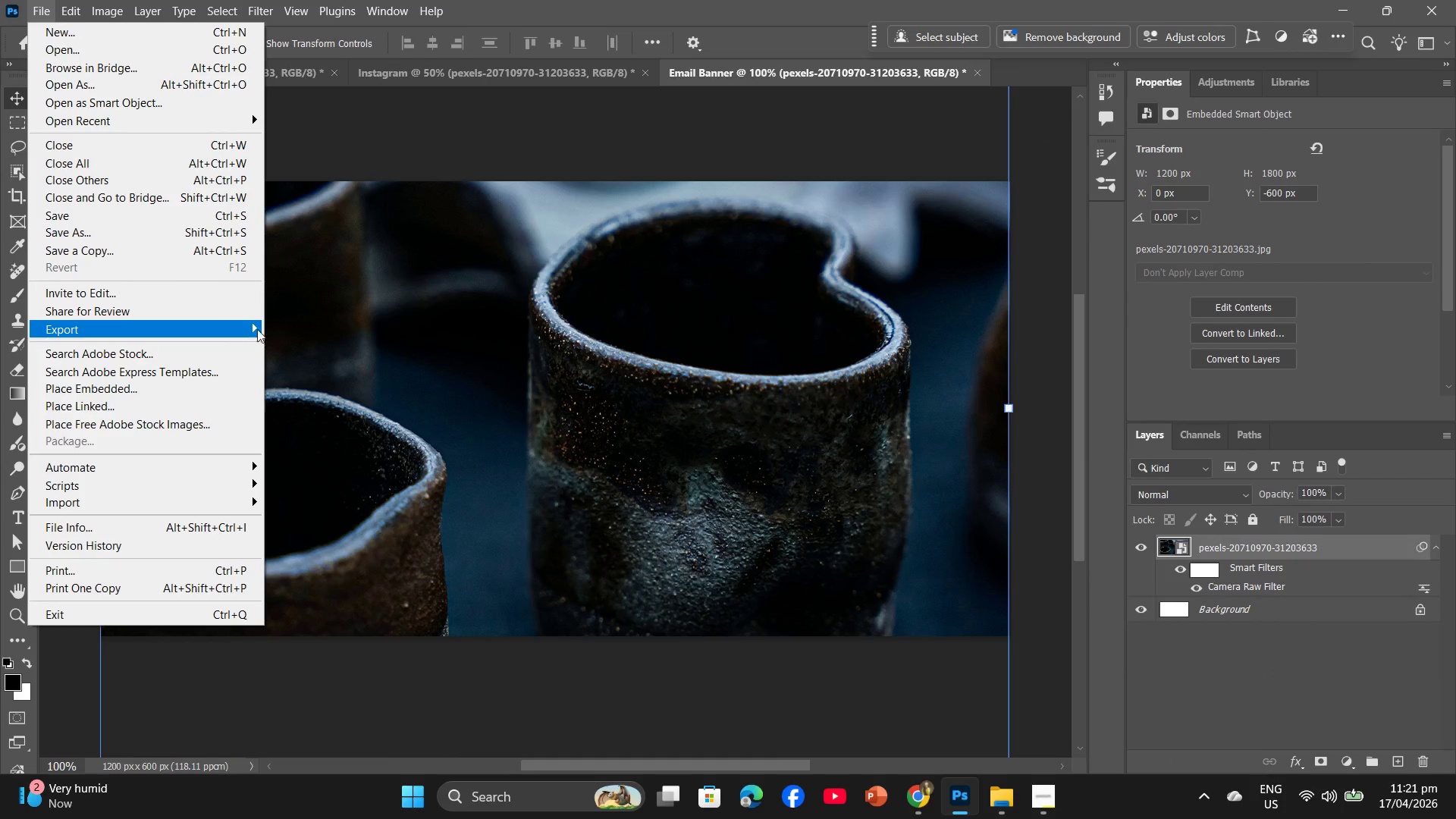 
left_click([263, 324])
 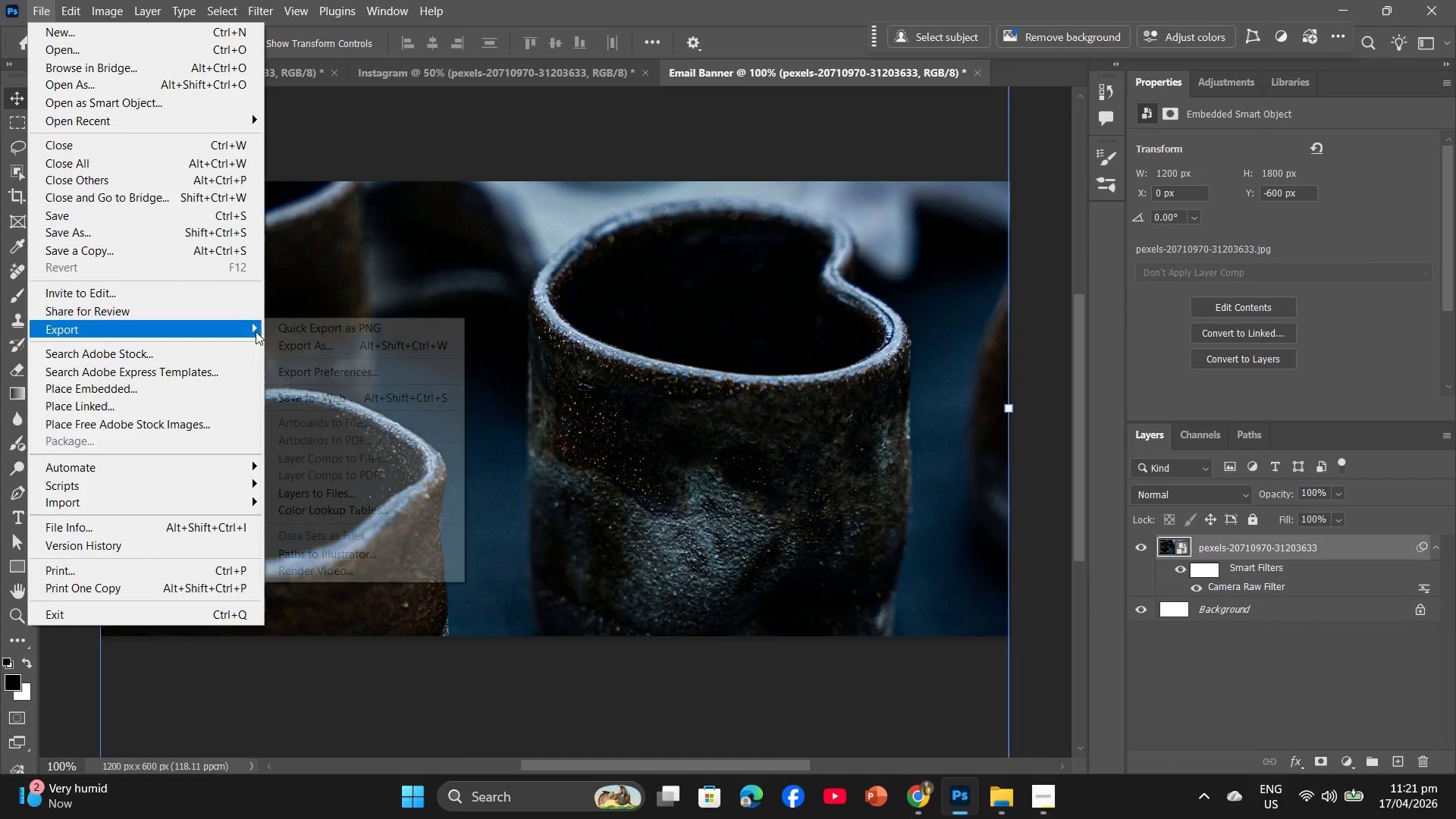 
left_click([256, 331])
 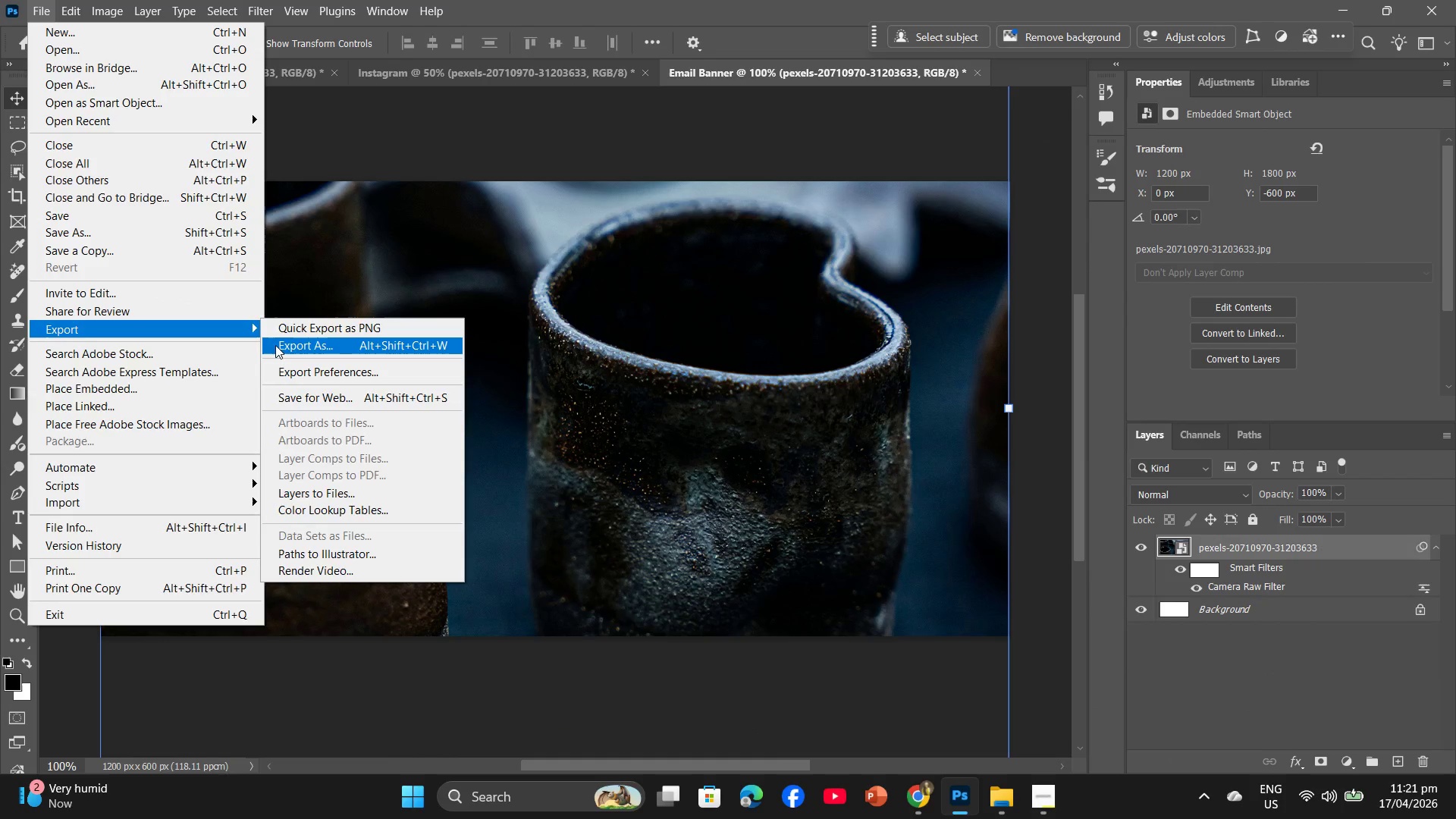 
left_click([278, 347])
 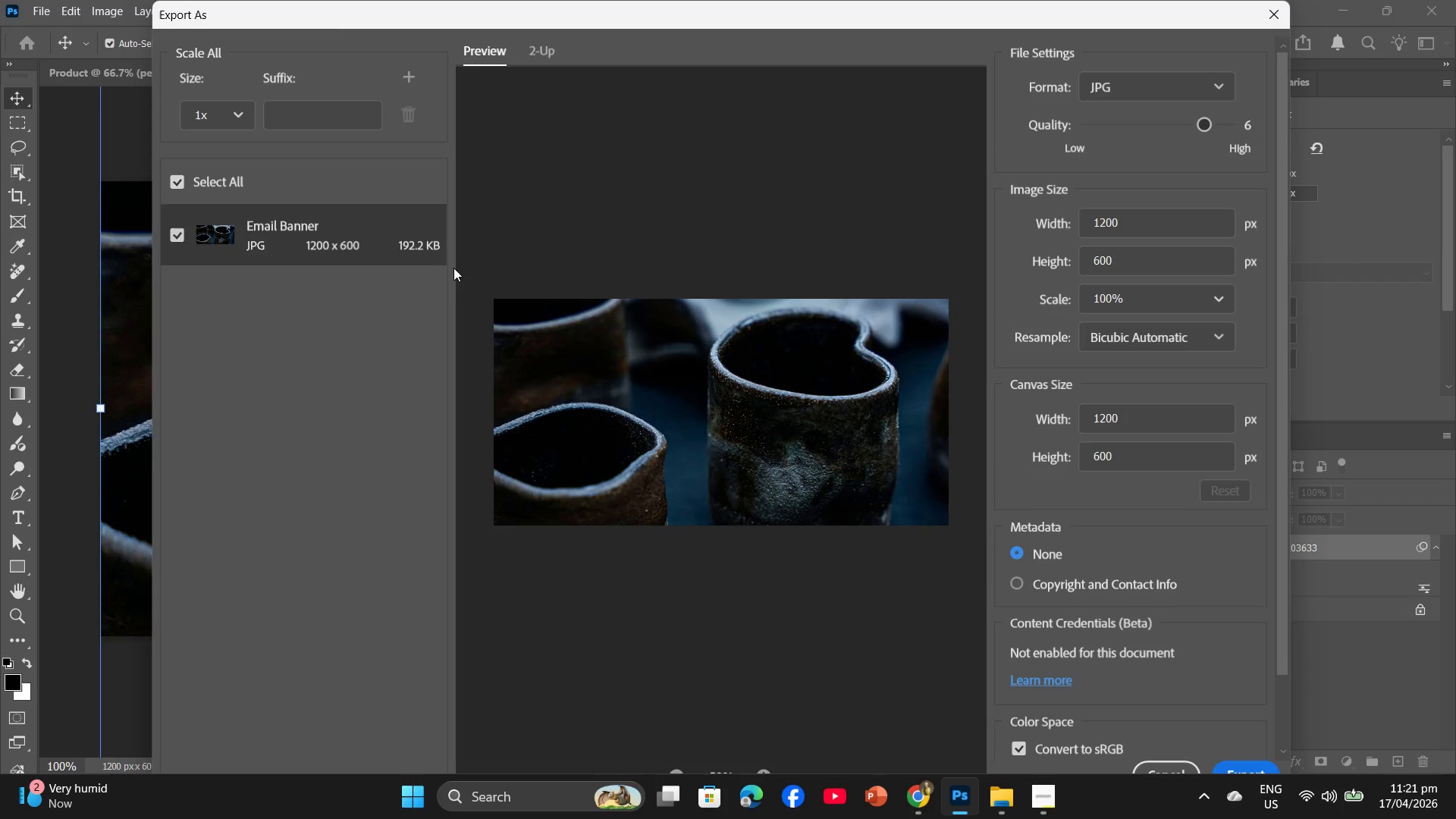 
left_click_drag(start_coordinate=[1198, 121], to_coordinate=[1219, 123])
 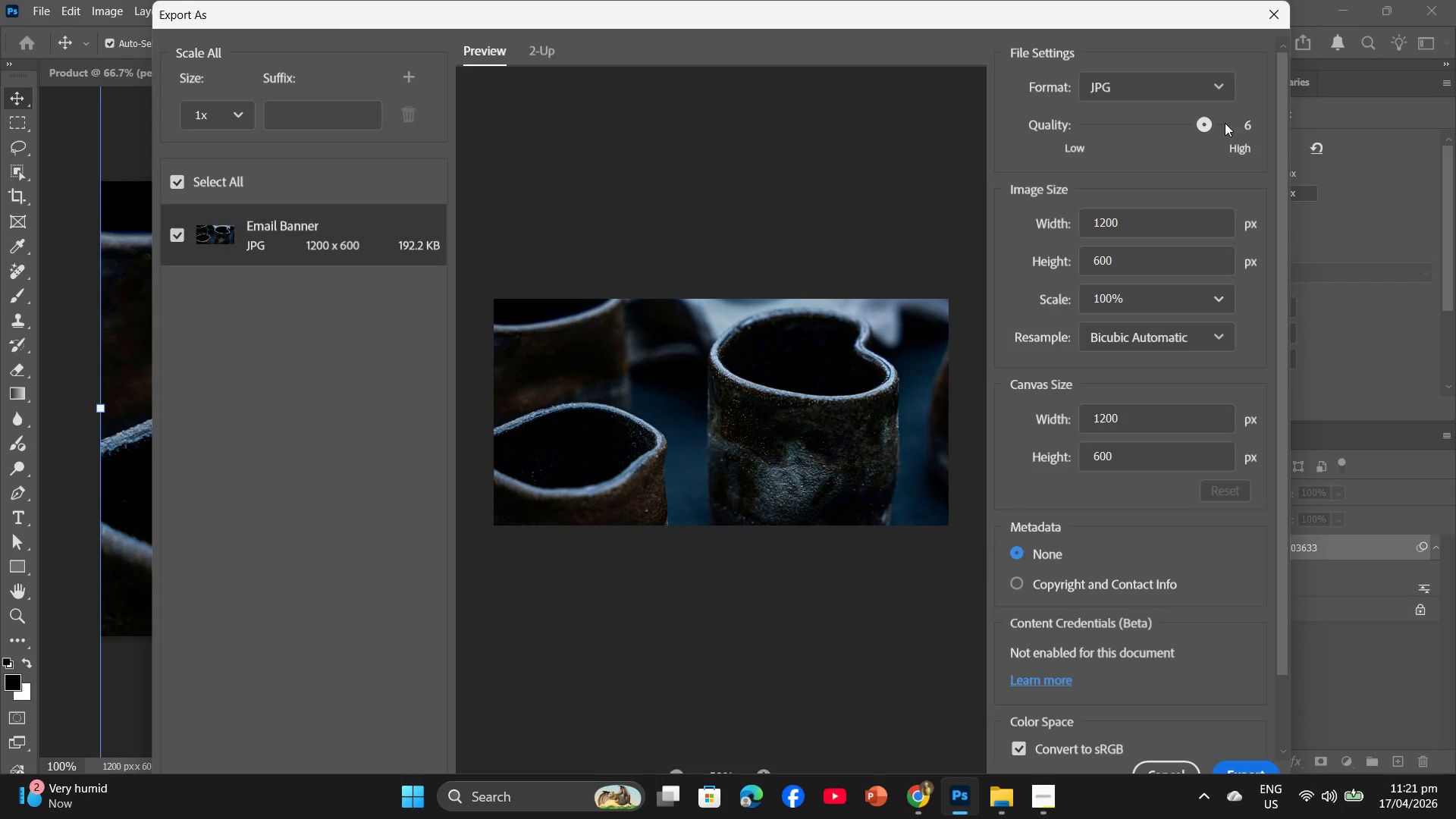 
left_click_drag(start_coordinate=[1221, 123], to_coordinate=[1225, 123])
 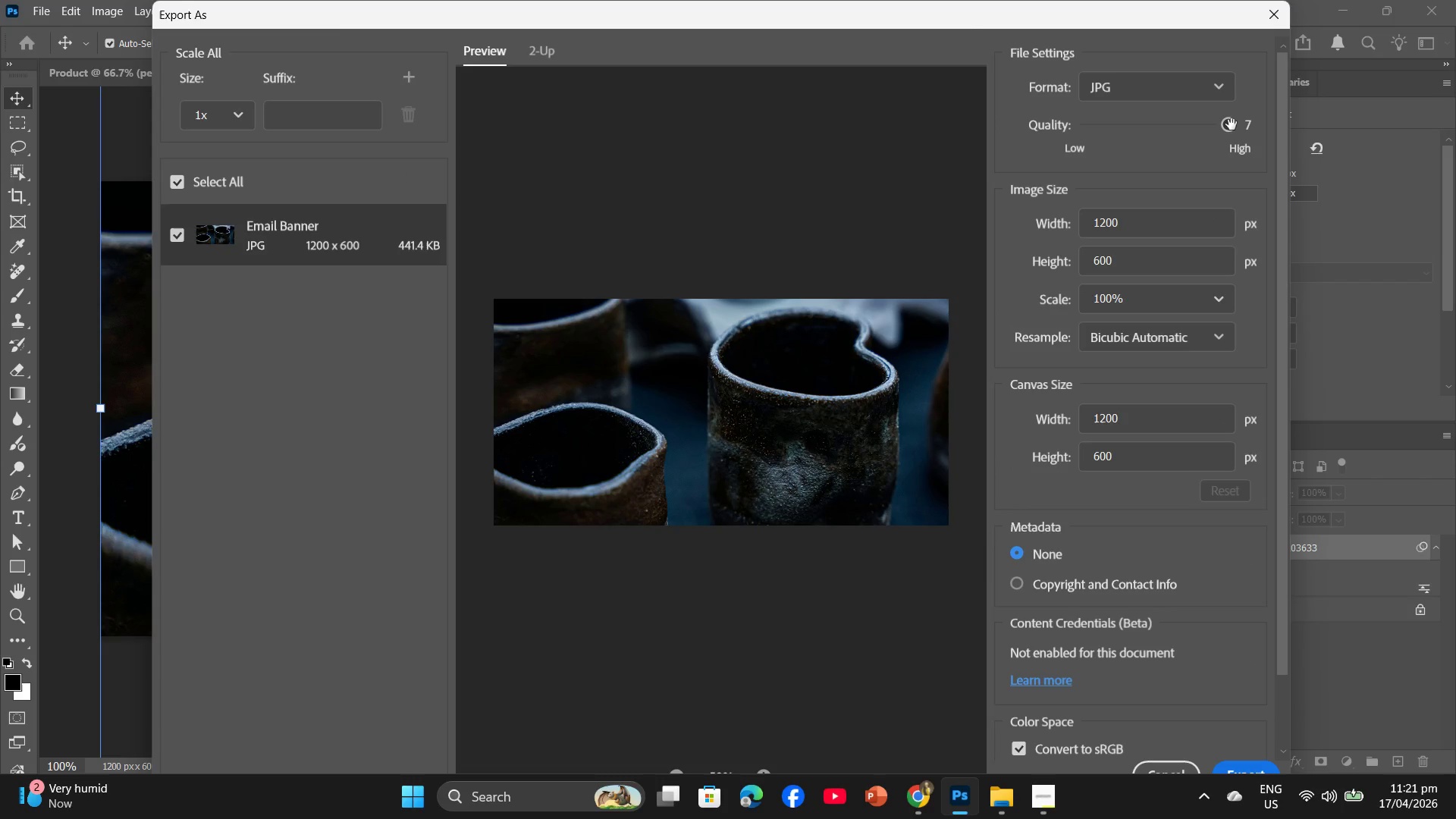 
left_click_drag(start_coordinate=[1232, 124], to_coordinate=[1217, 129])
 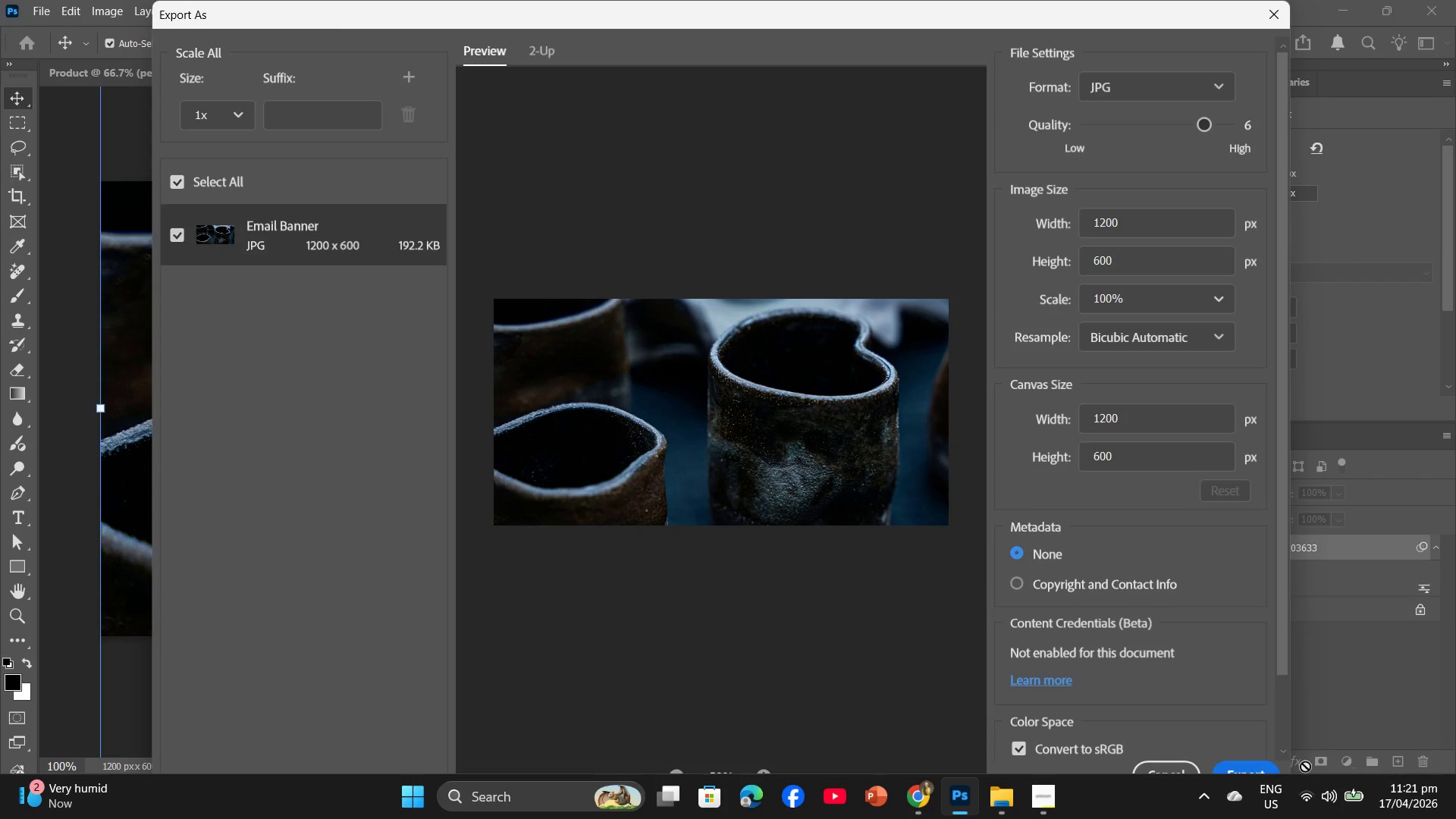 
left_click([1256, 770])
 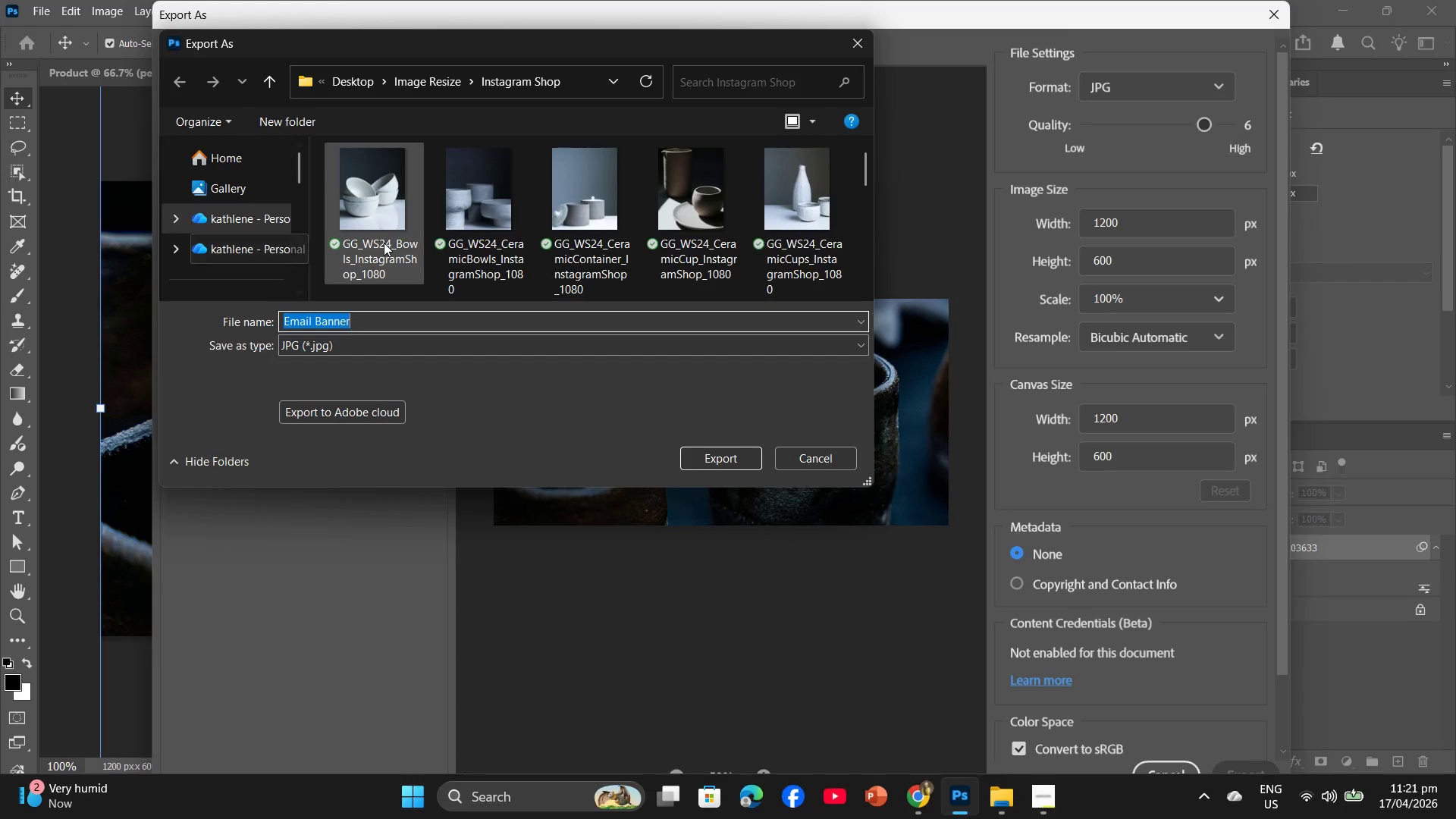 
scroll: coordinate [233, 245], scroll_direction: down, amount: 1.0
 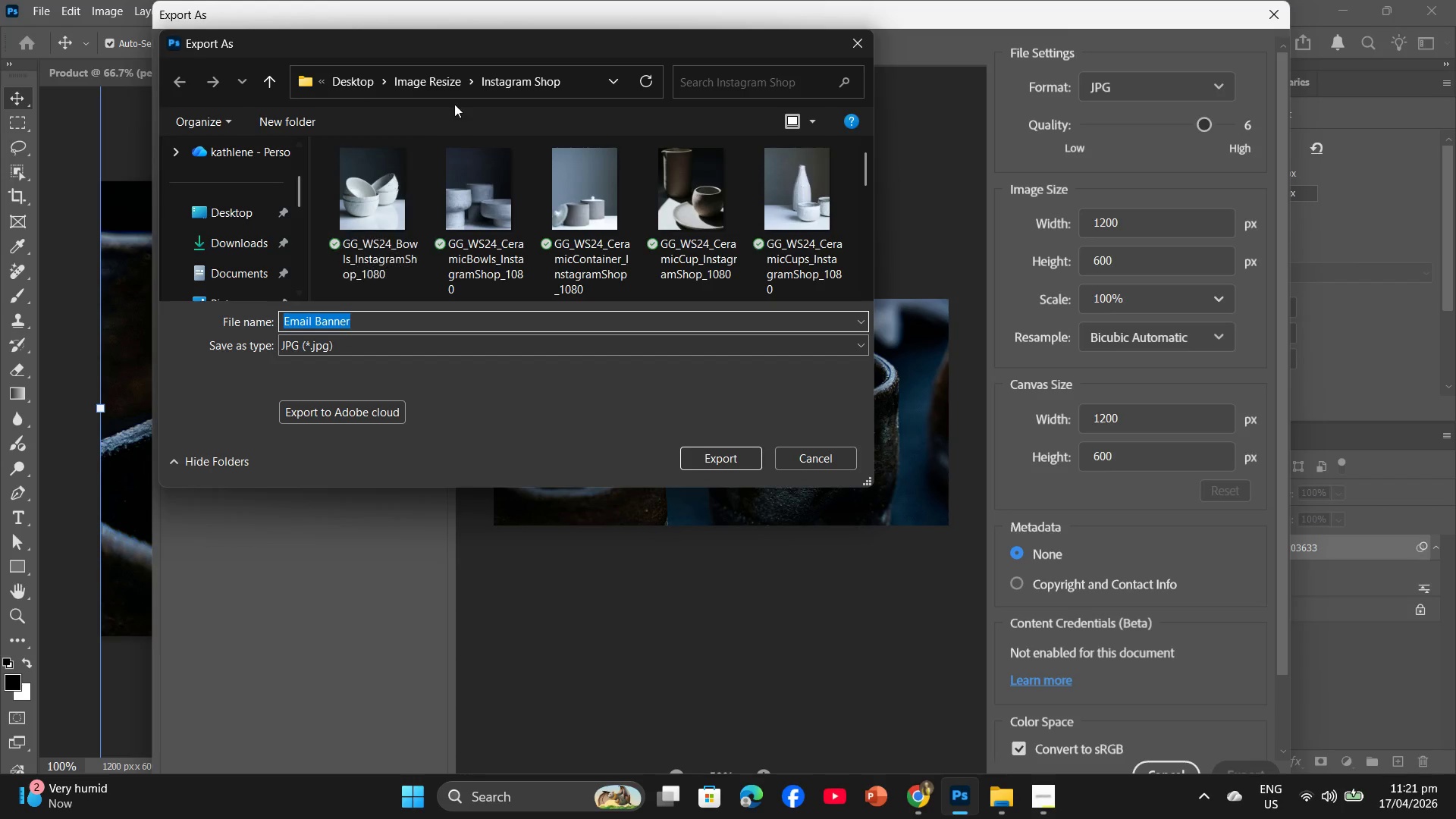 
left_click([422, 77])
 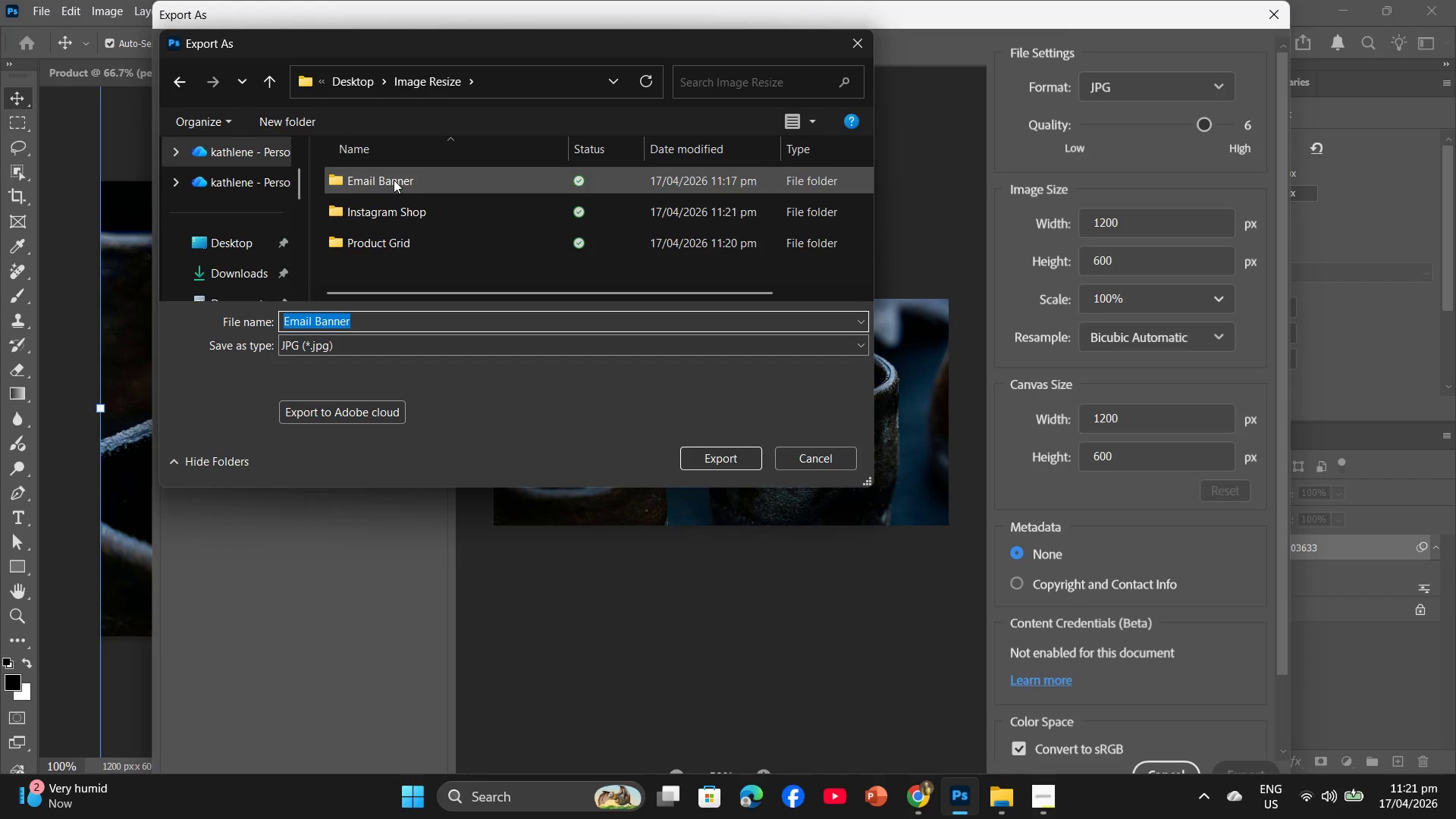 
double_click([394, 180])
 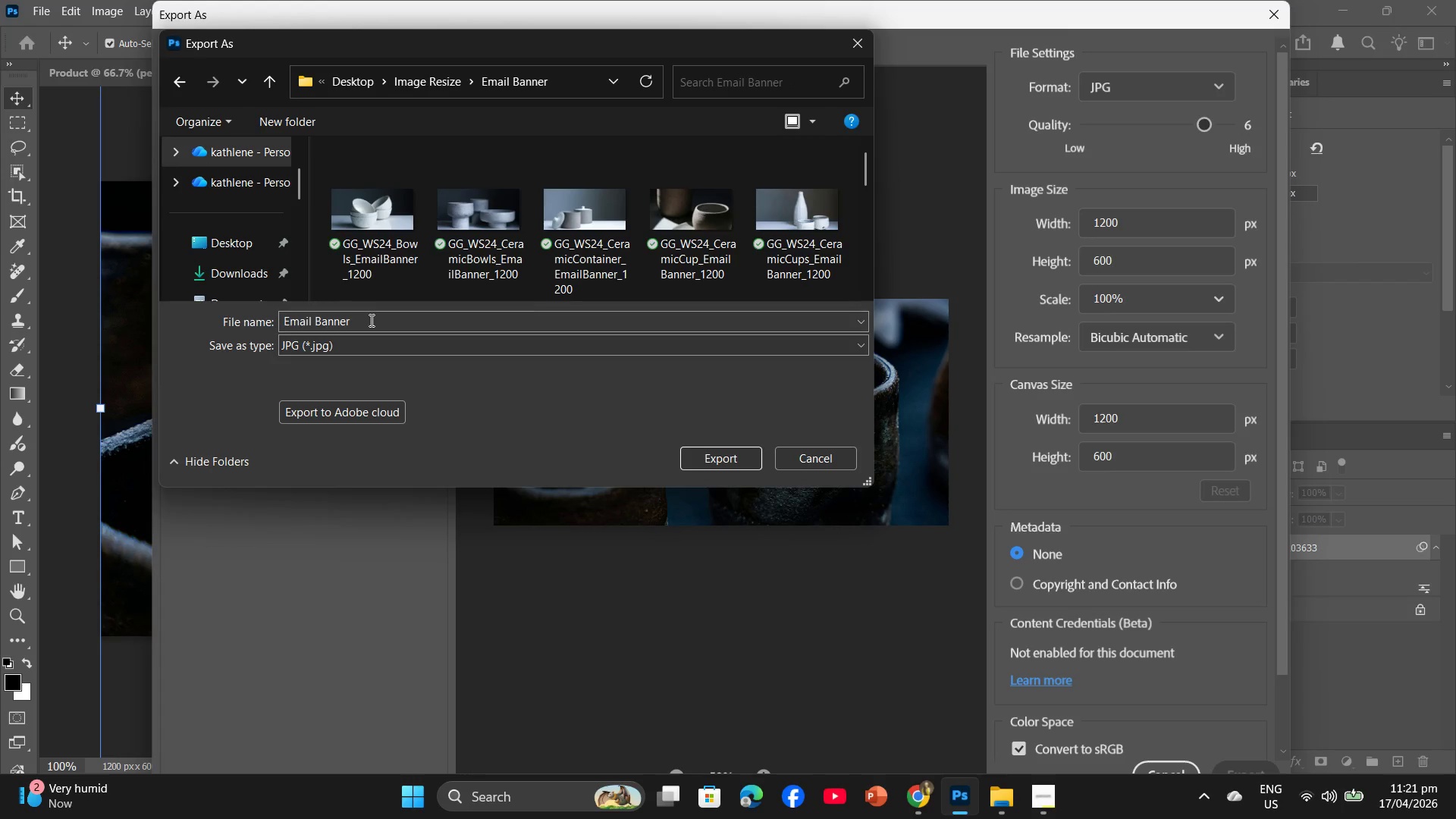 
left_click([370, 320])
 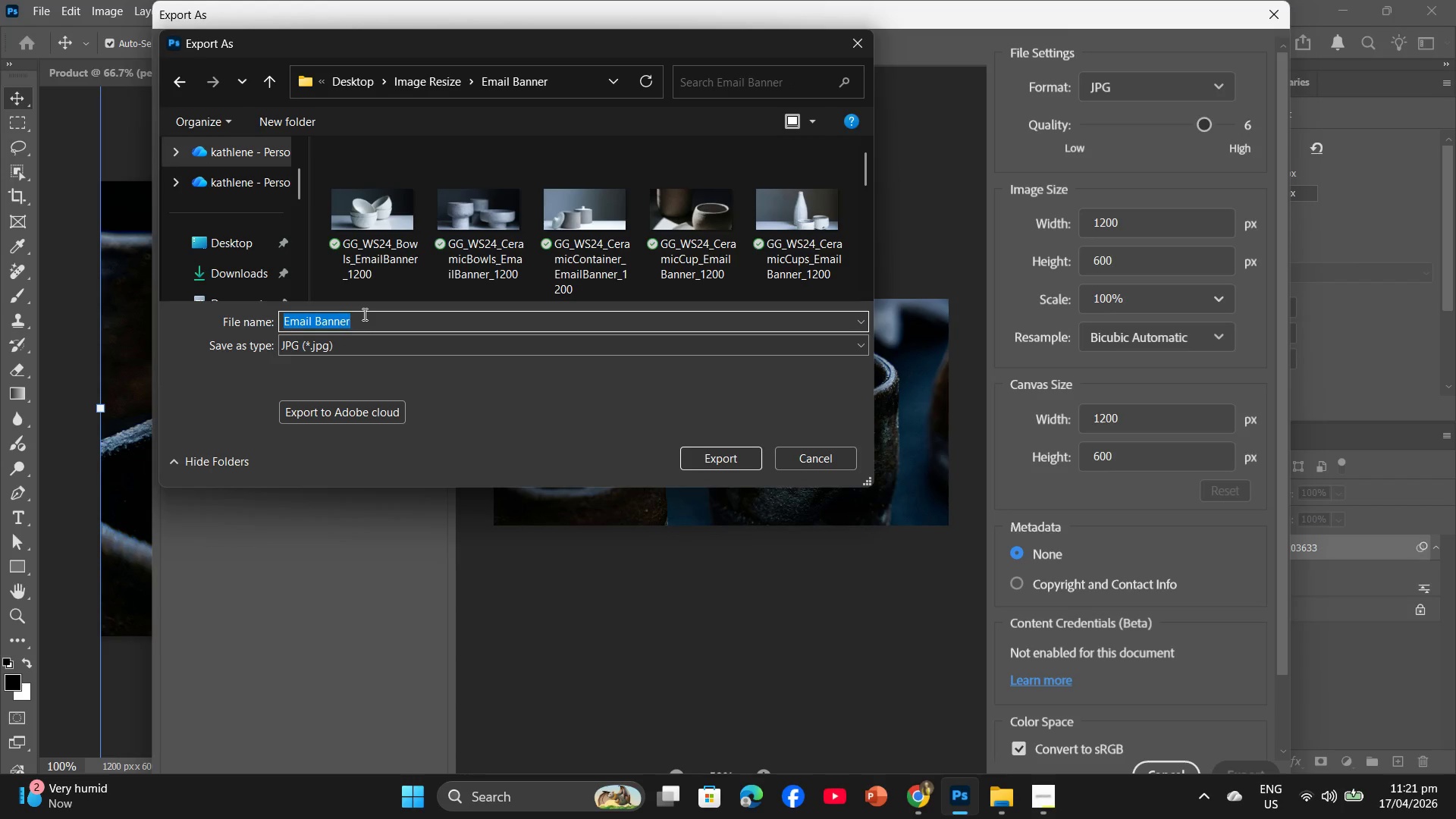 
key(Control+ControlLeft)
 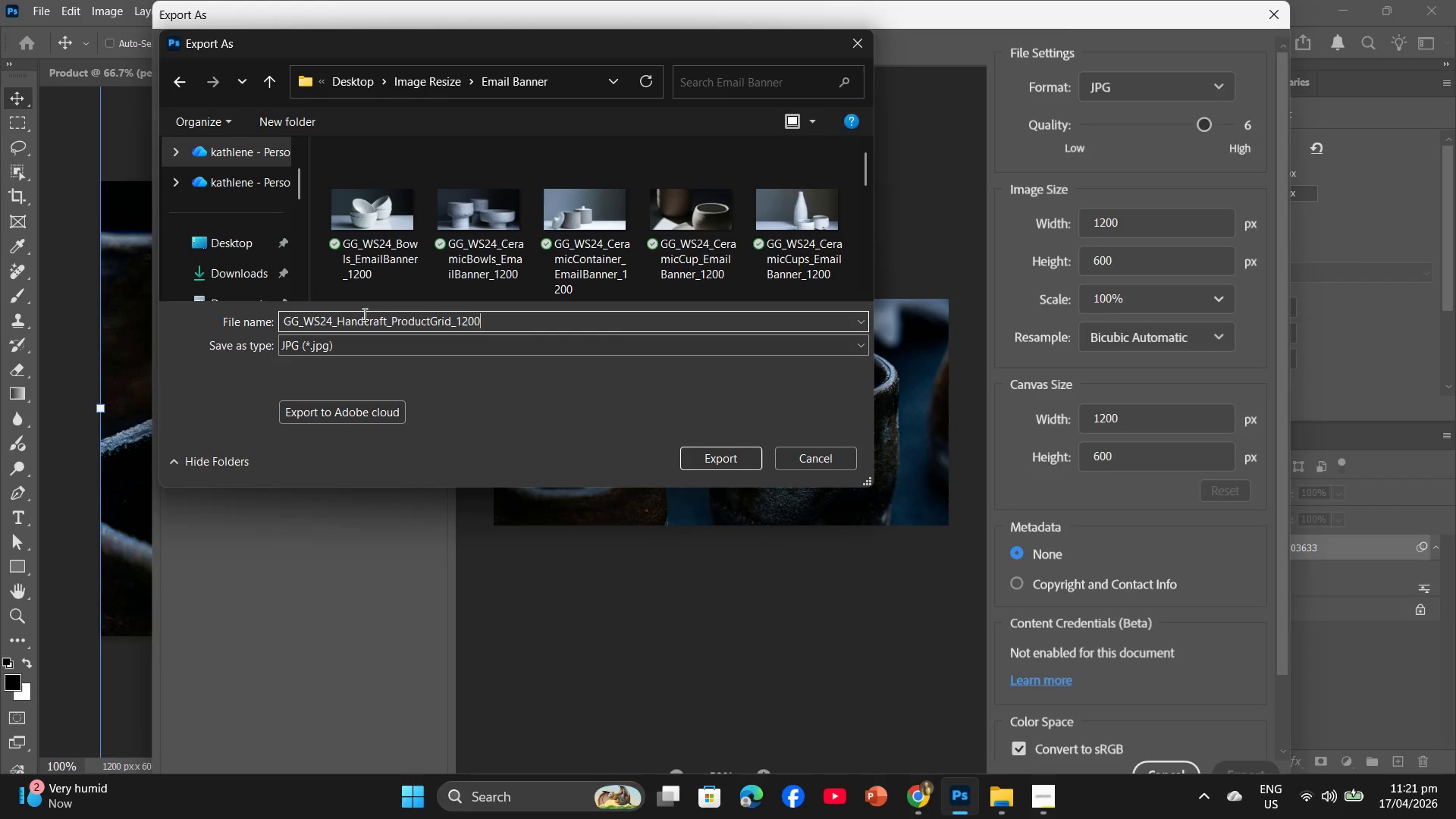 
key(Control+V)
 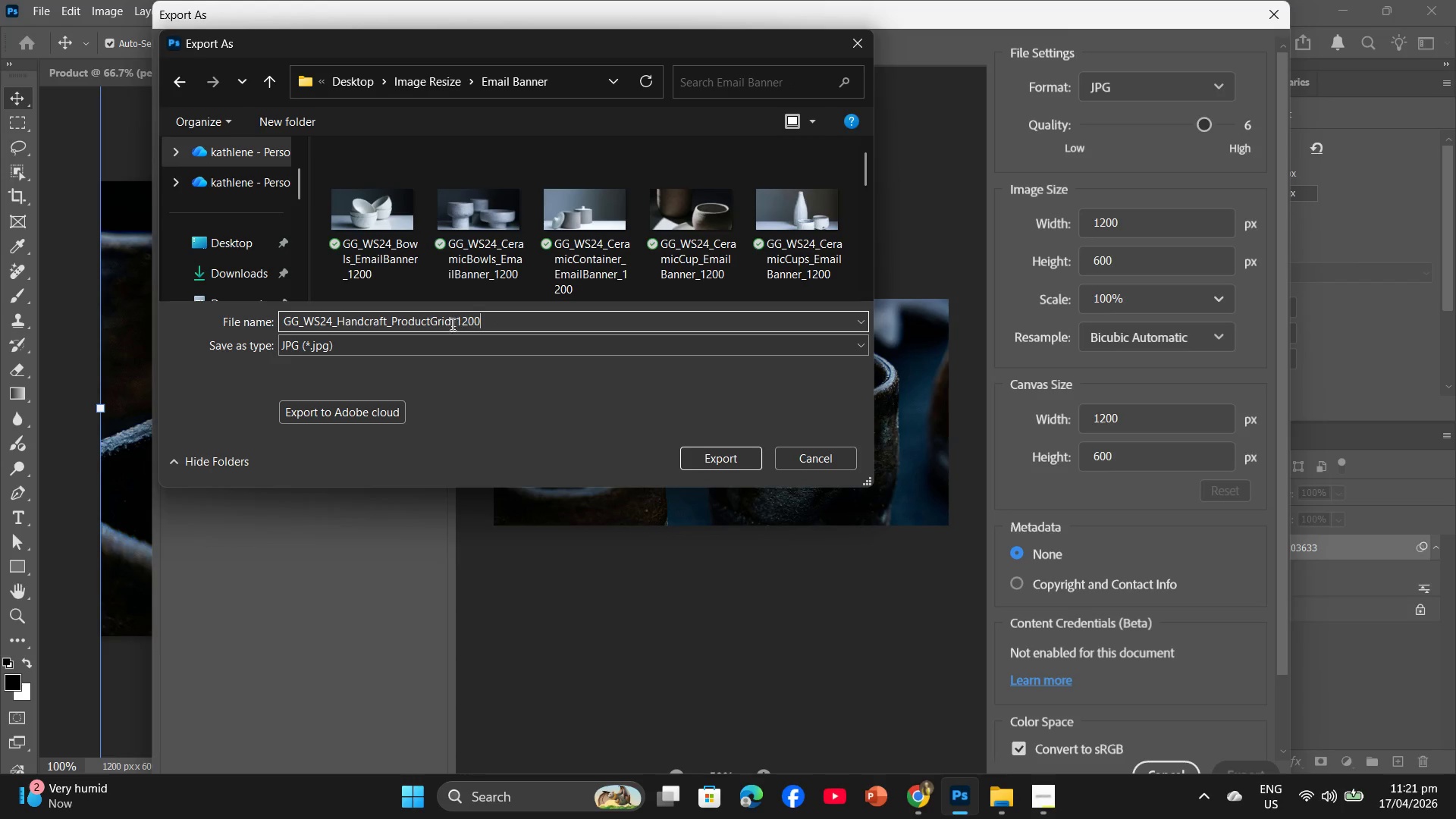 
left_click_drag(start_coordinate=[450, 322], to_coordinate=[394, 322])
 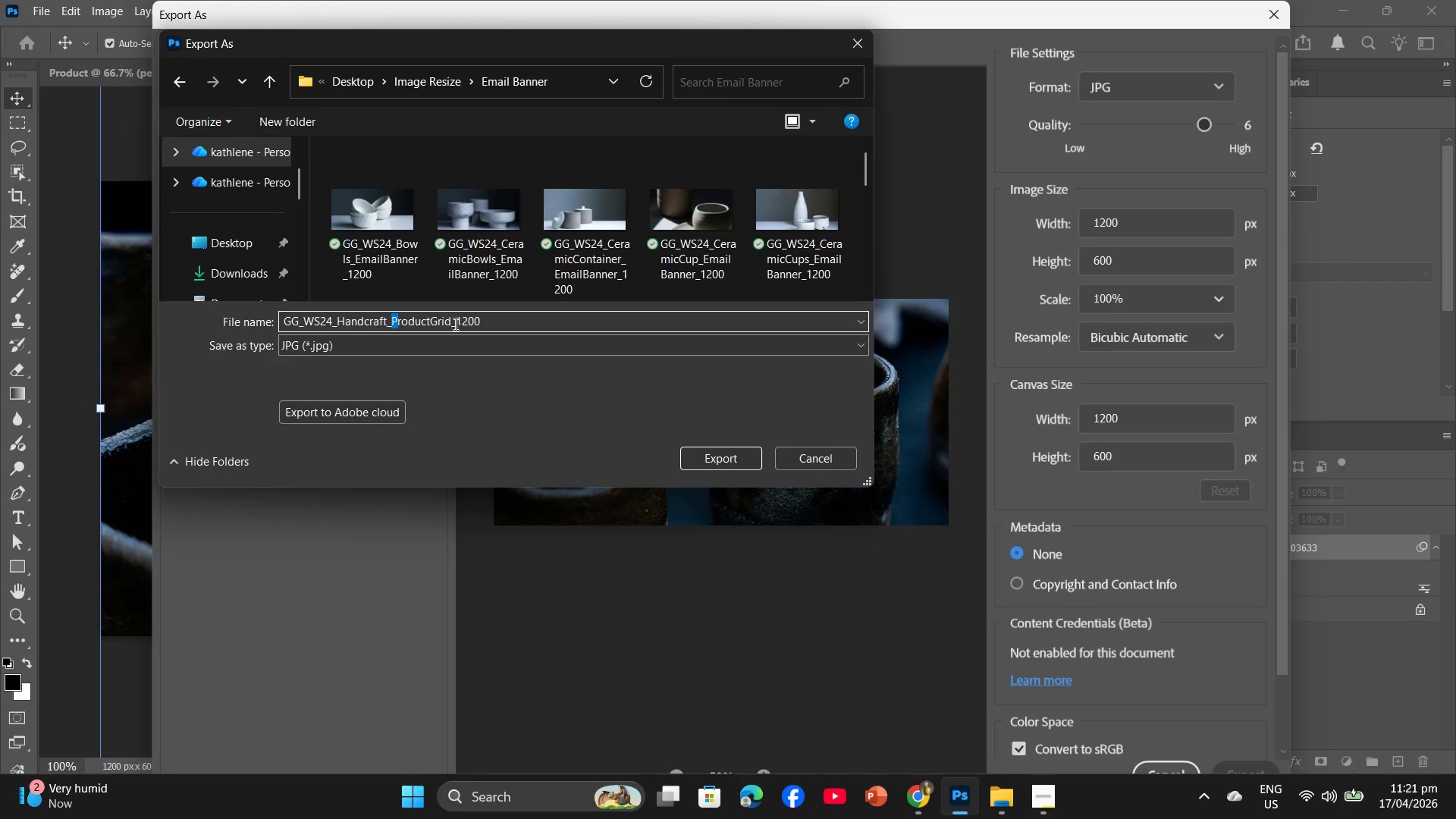 
left_click_drag(start_coordinate=[452, 323], to_coordinate=[392, 319])
 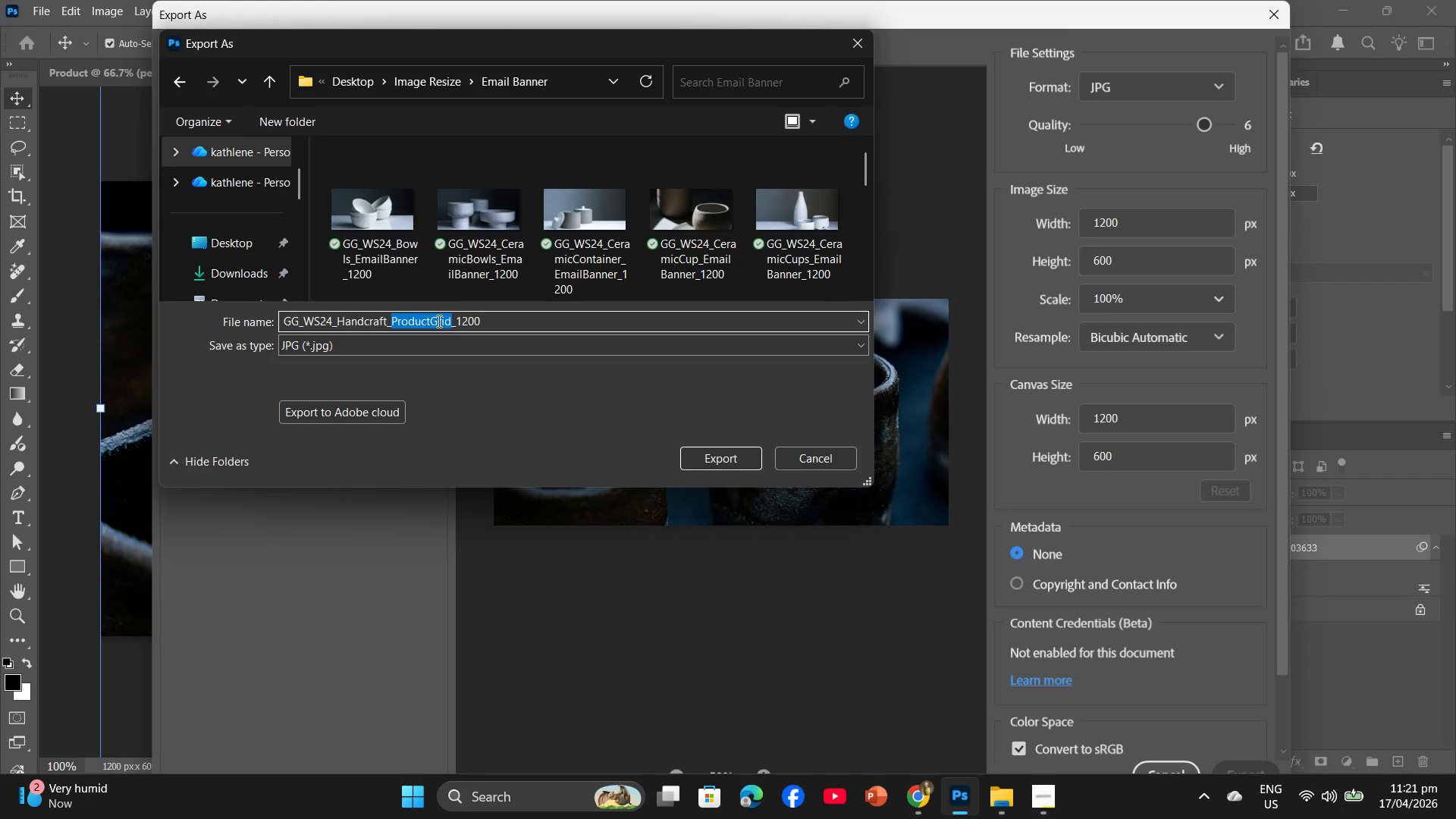 
type(EmailBanner)
 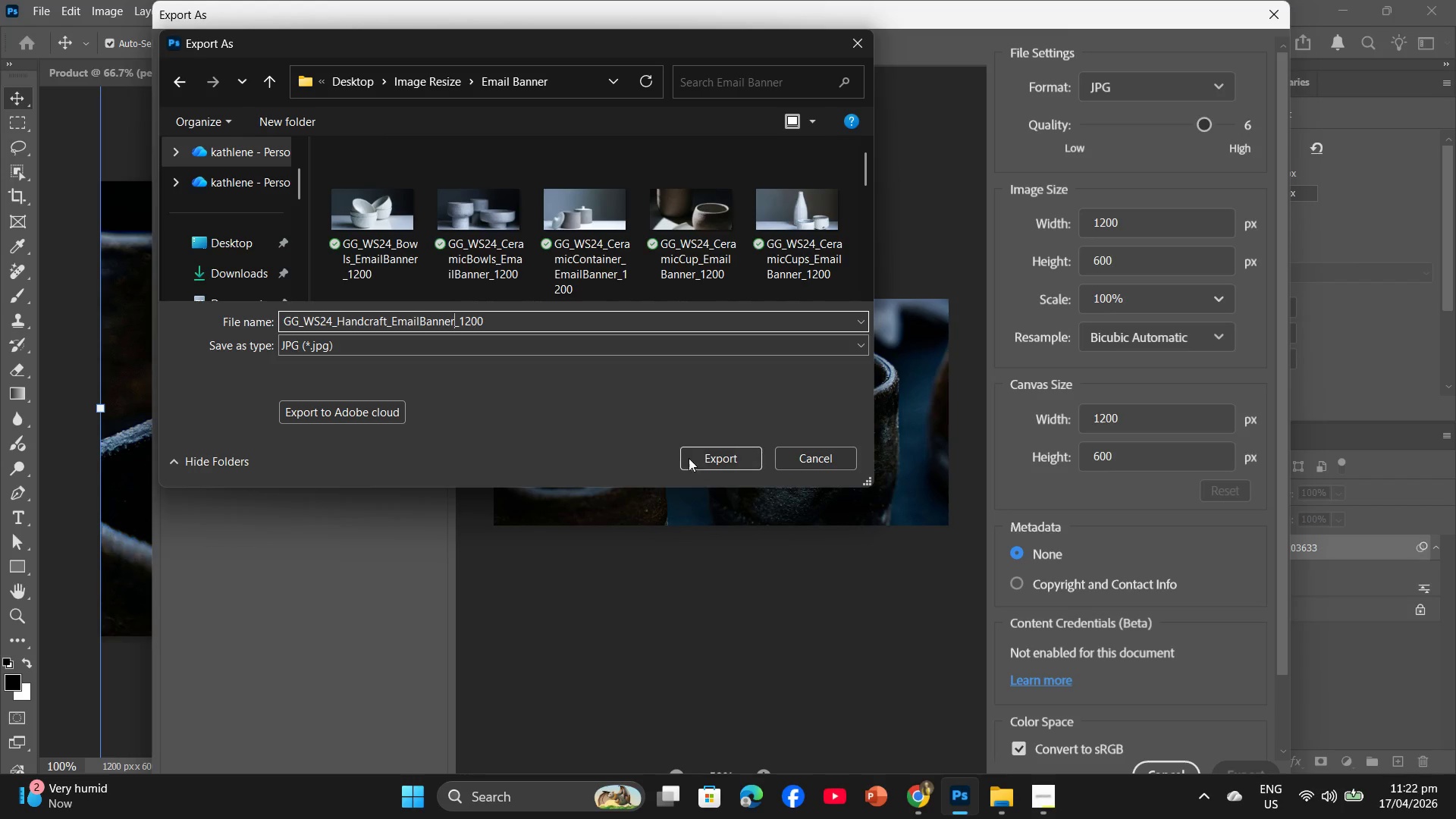 
left_click([709, 461])
 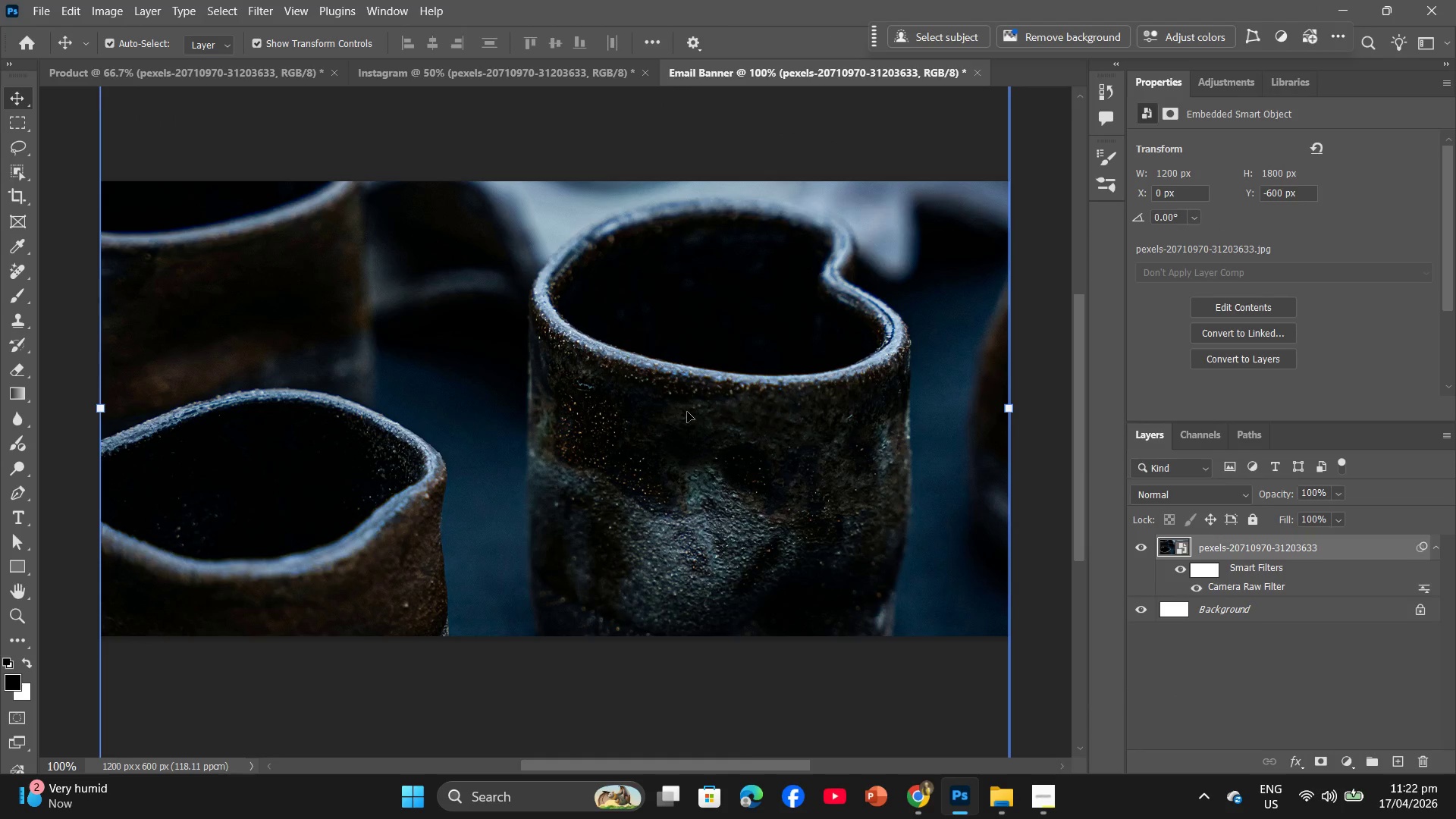 
left_click([152, 78])
 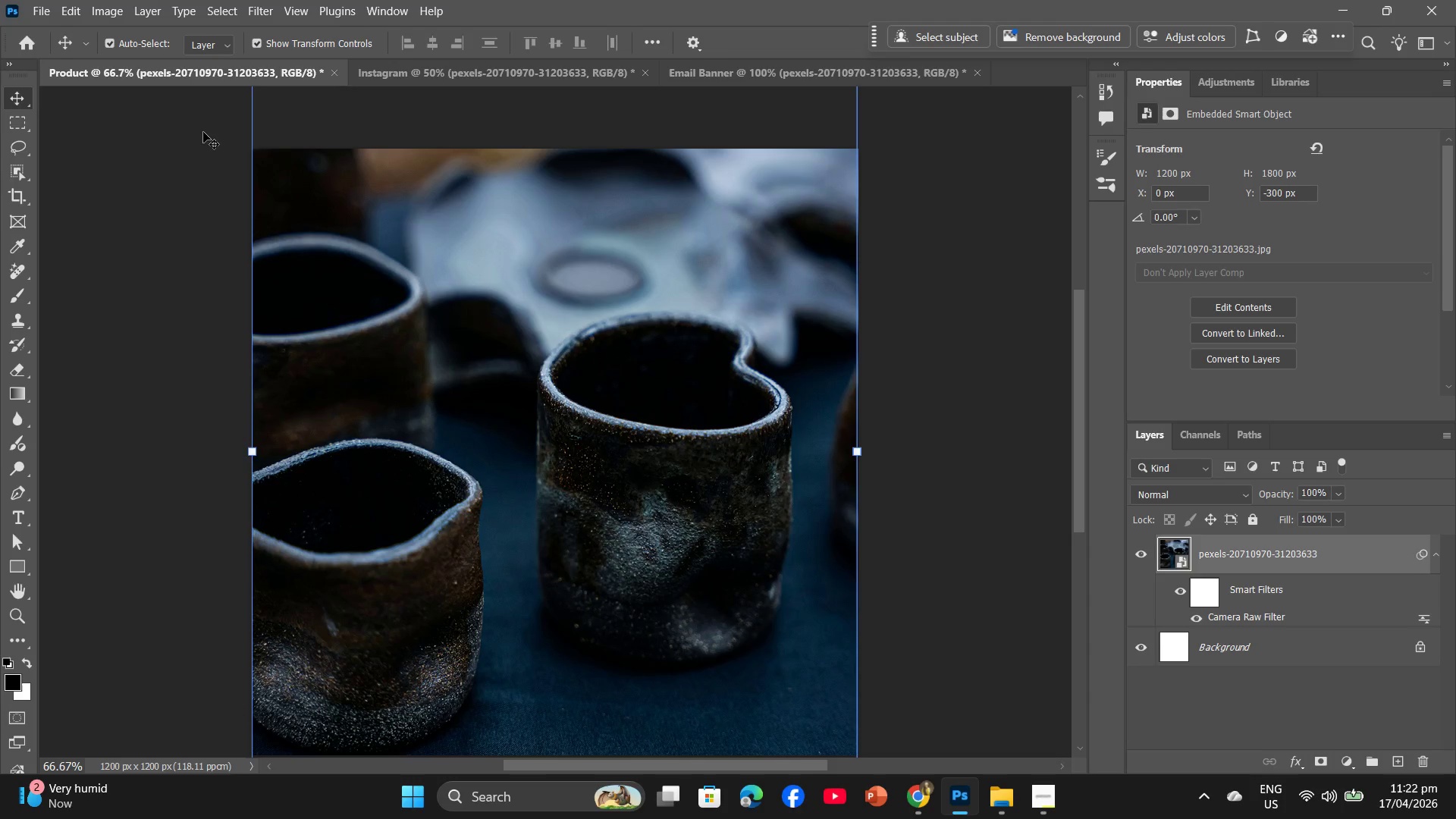 
key(Backspace)
 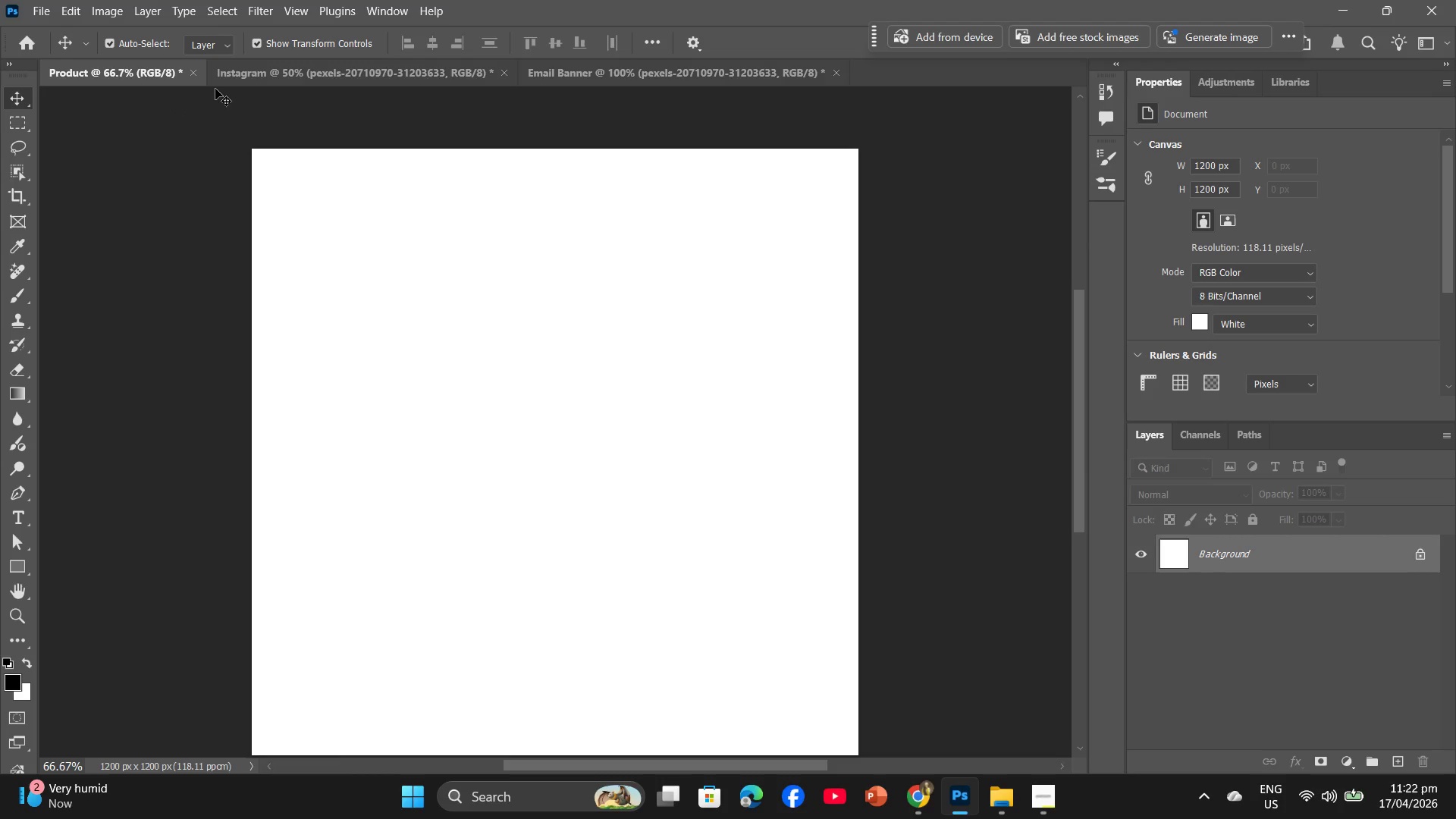 
left_click([245, 84])
 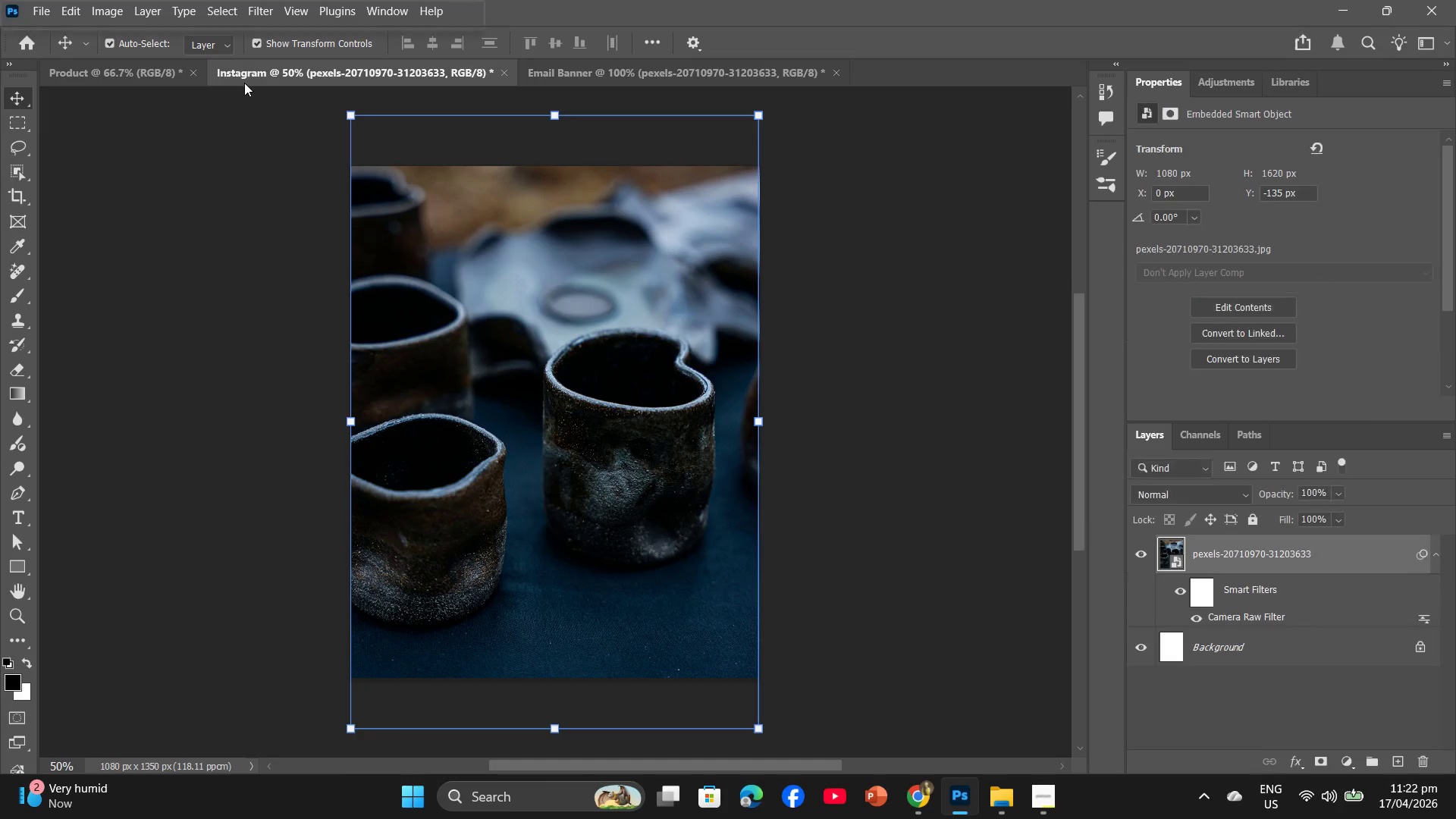 
key(Backspace)
 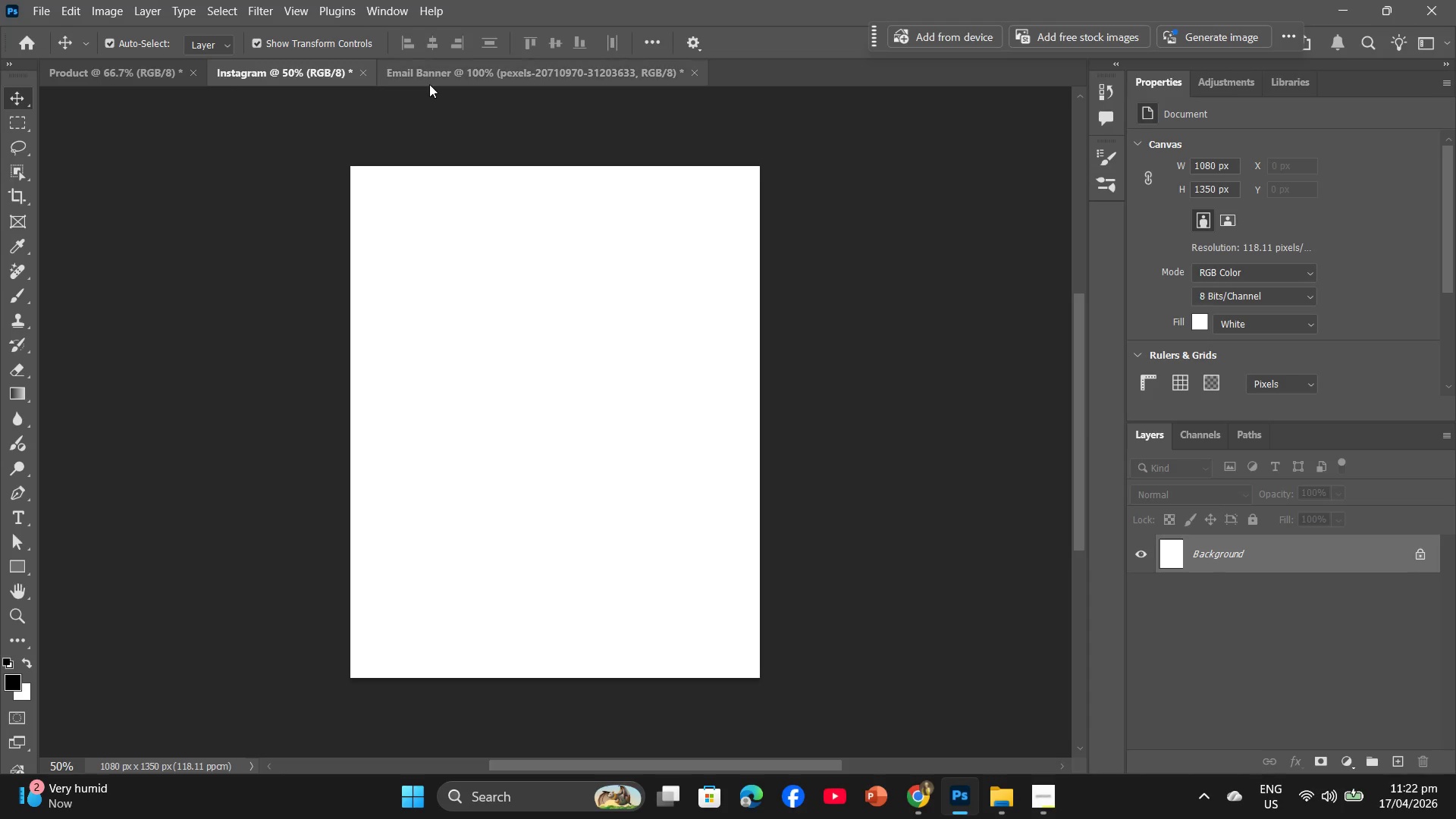 
left_click([429, 84])
 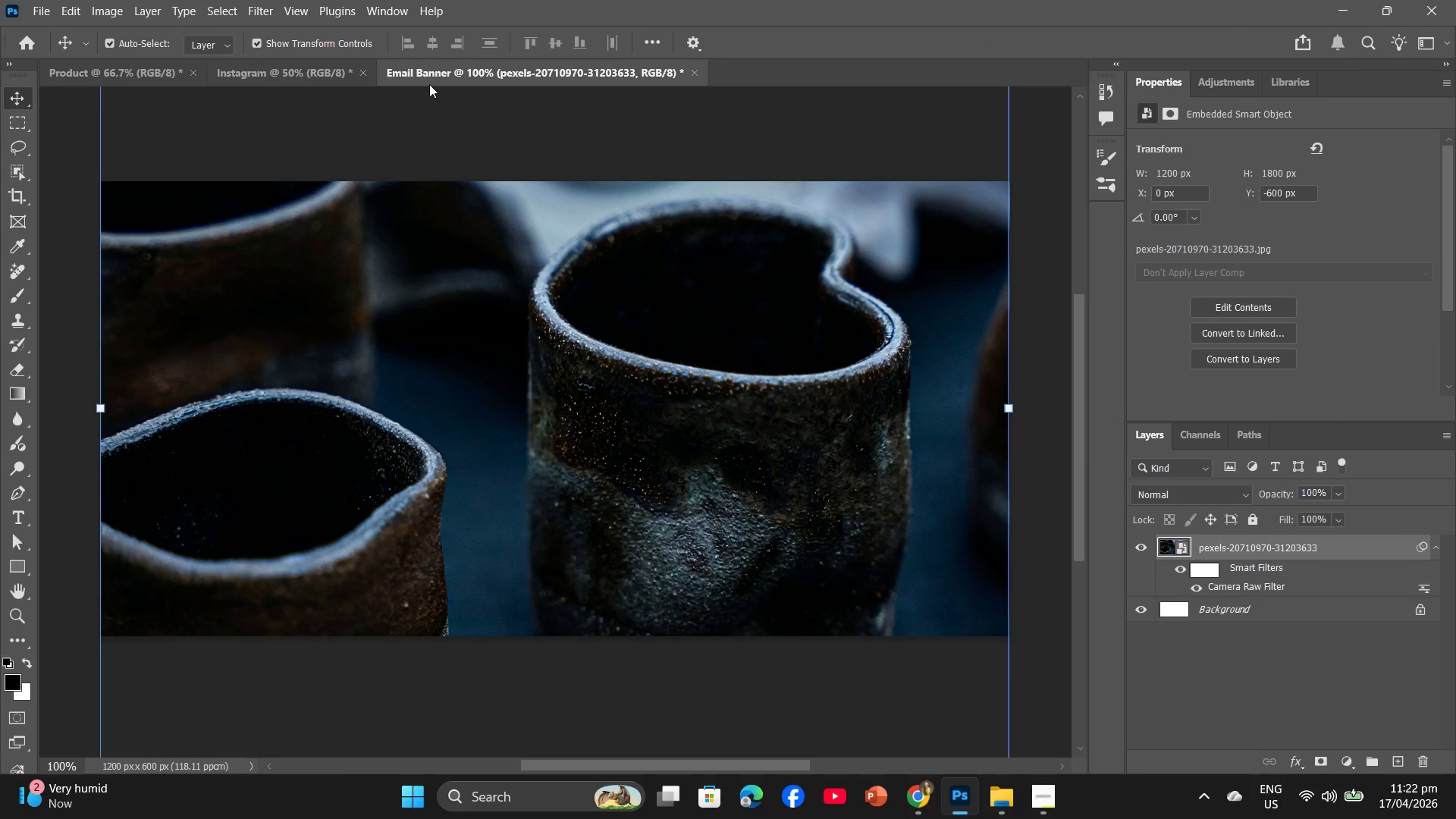 
key(Backspace)
 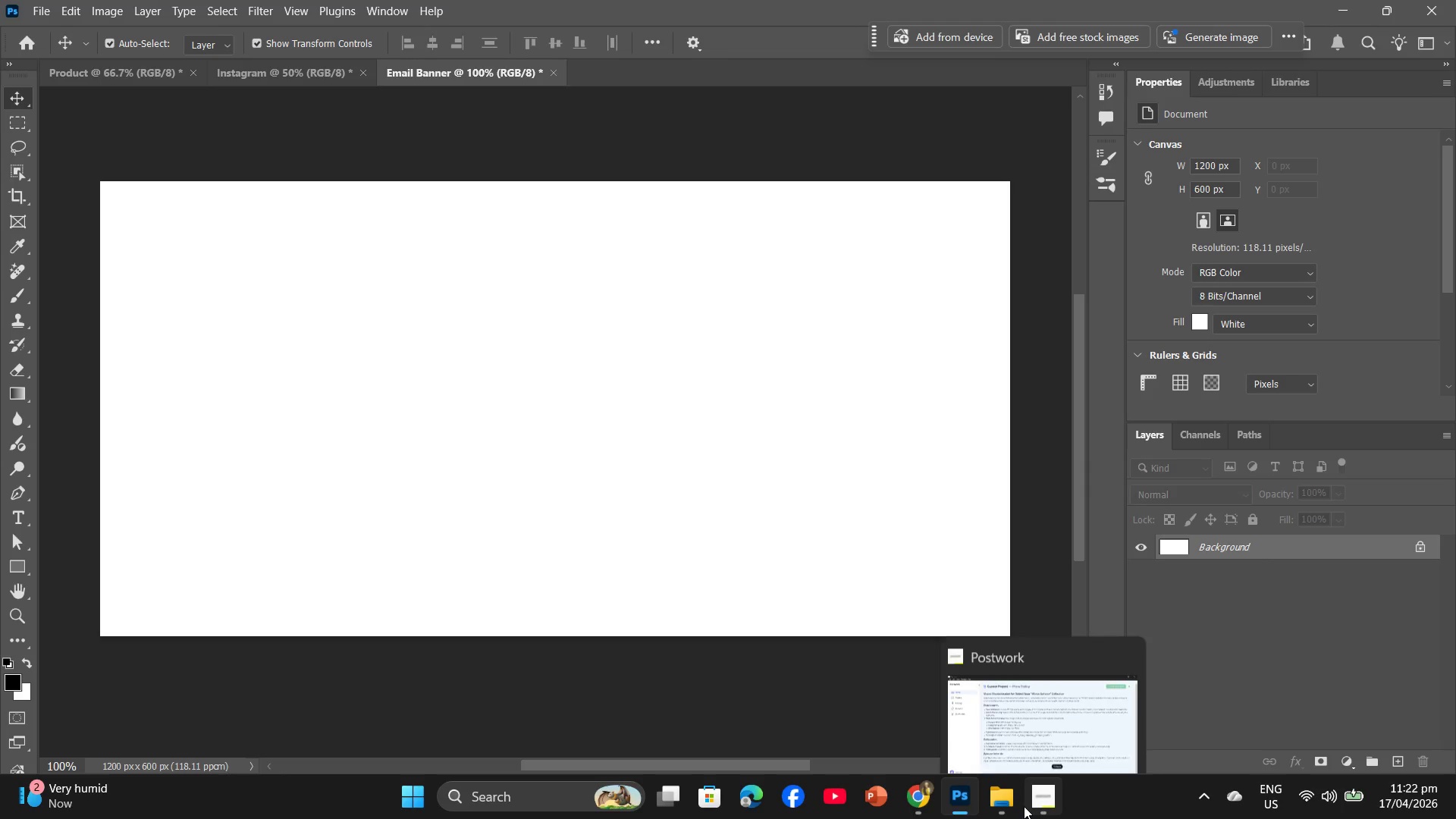 
left_click([1051, 805])